 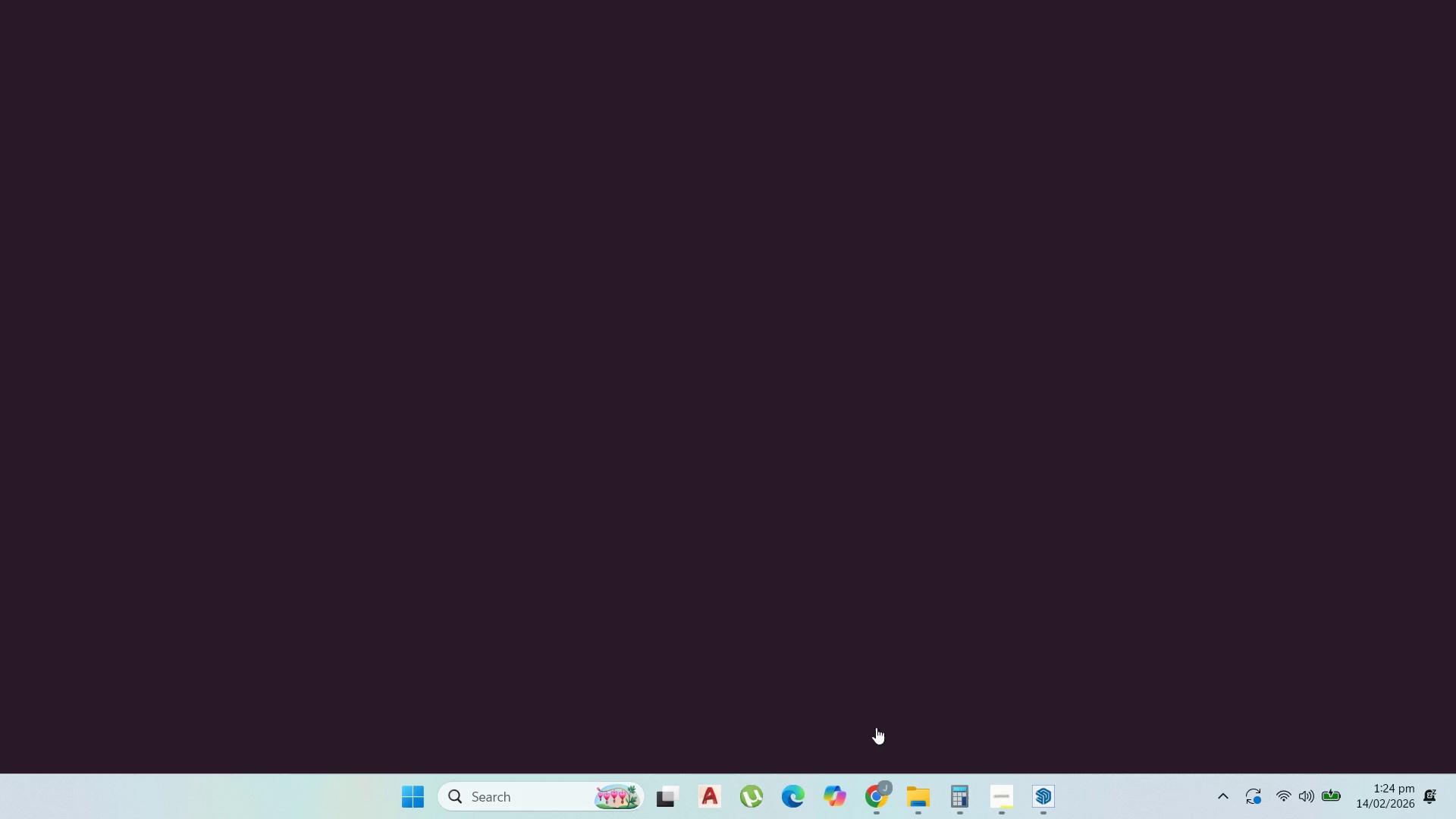 
left_click([853, 8])
 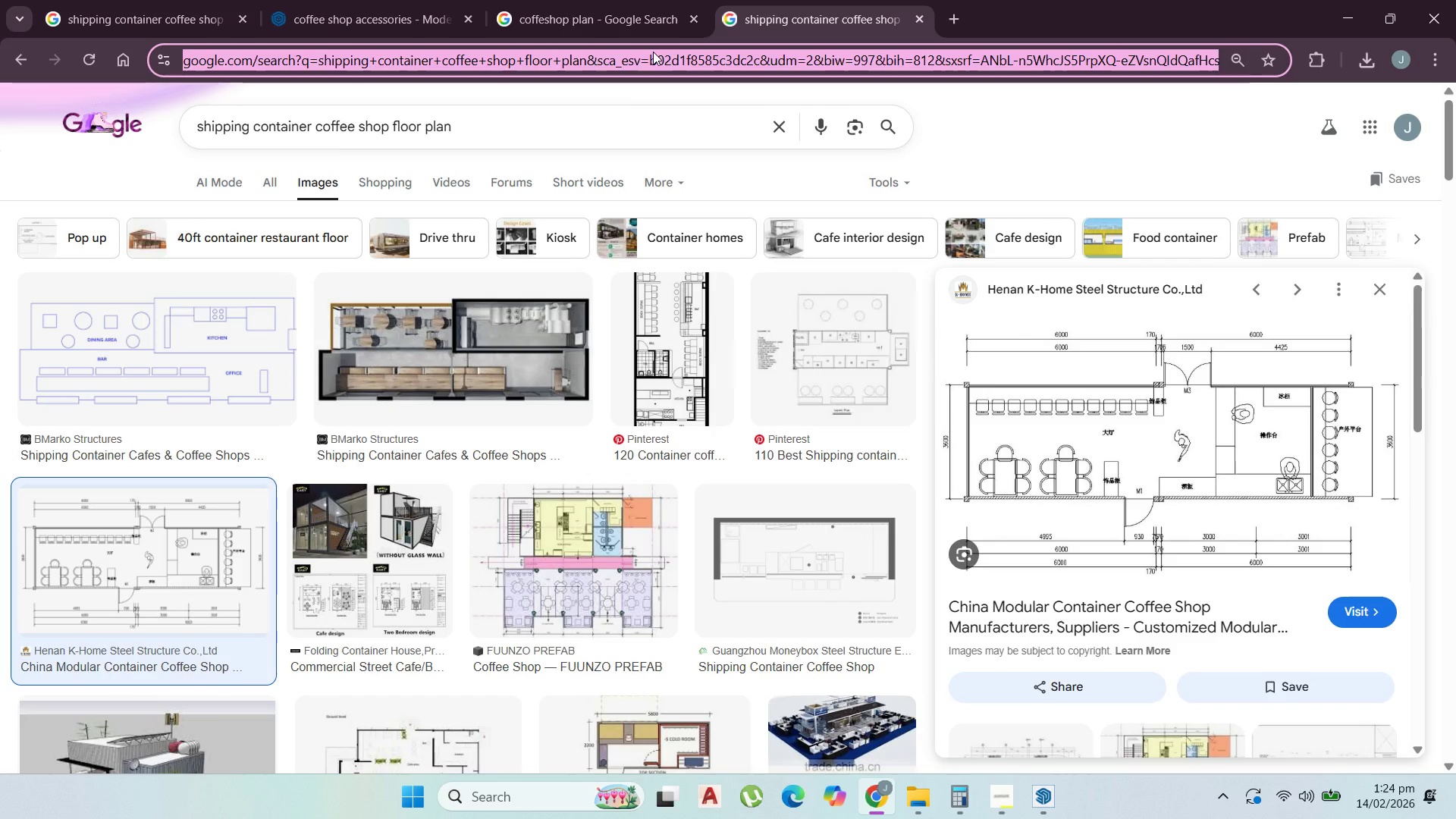 
type(cof)
 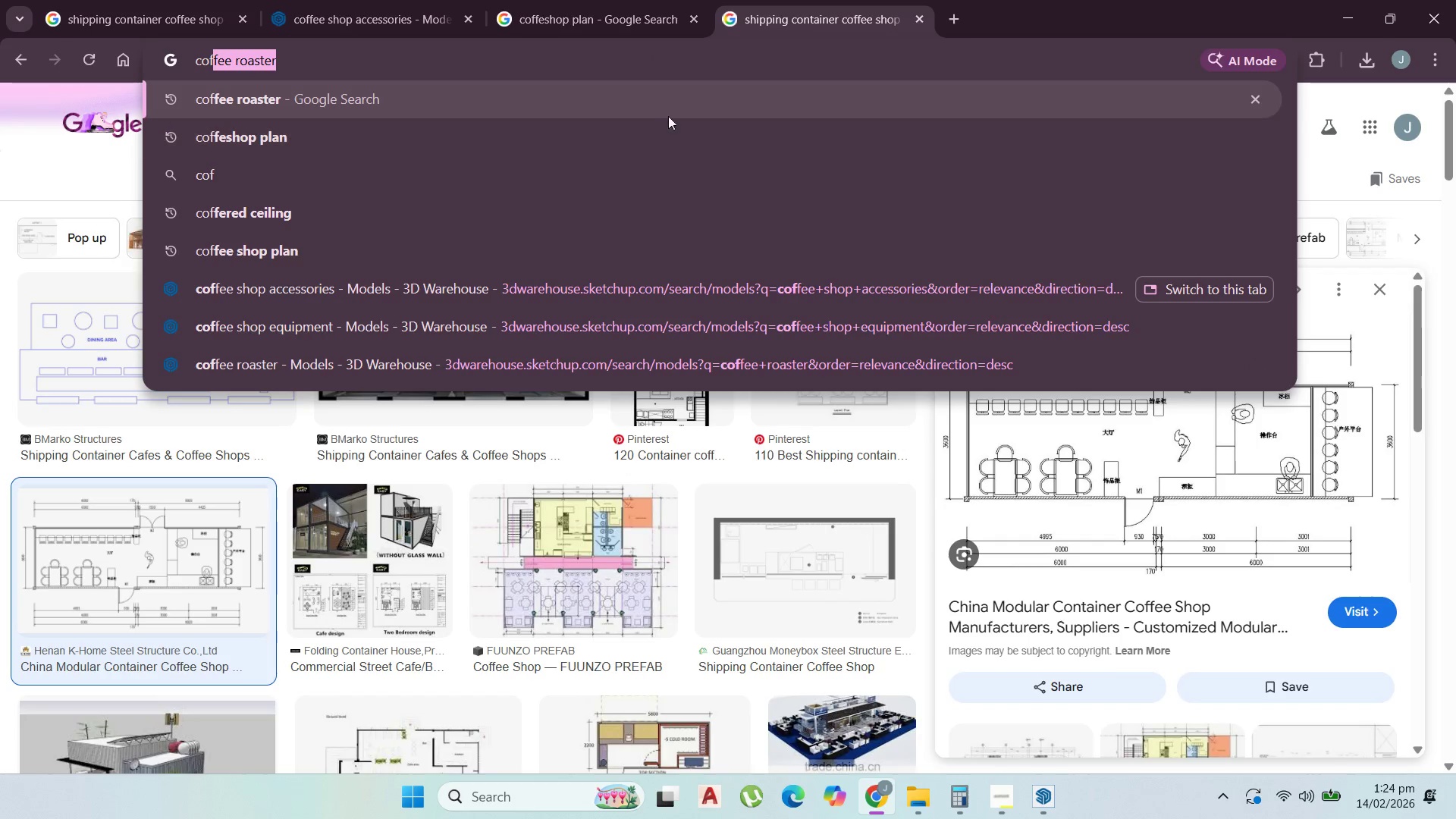 
left_click([658, 110])
 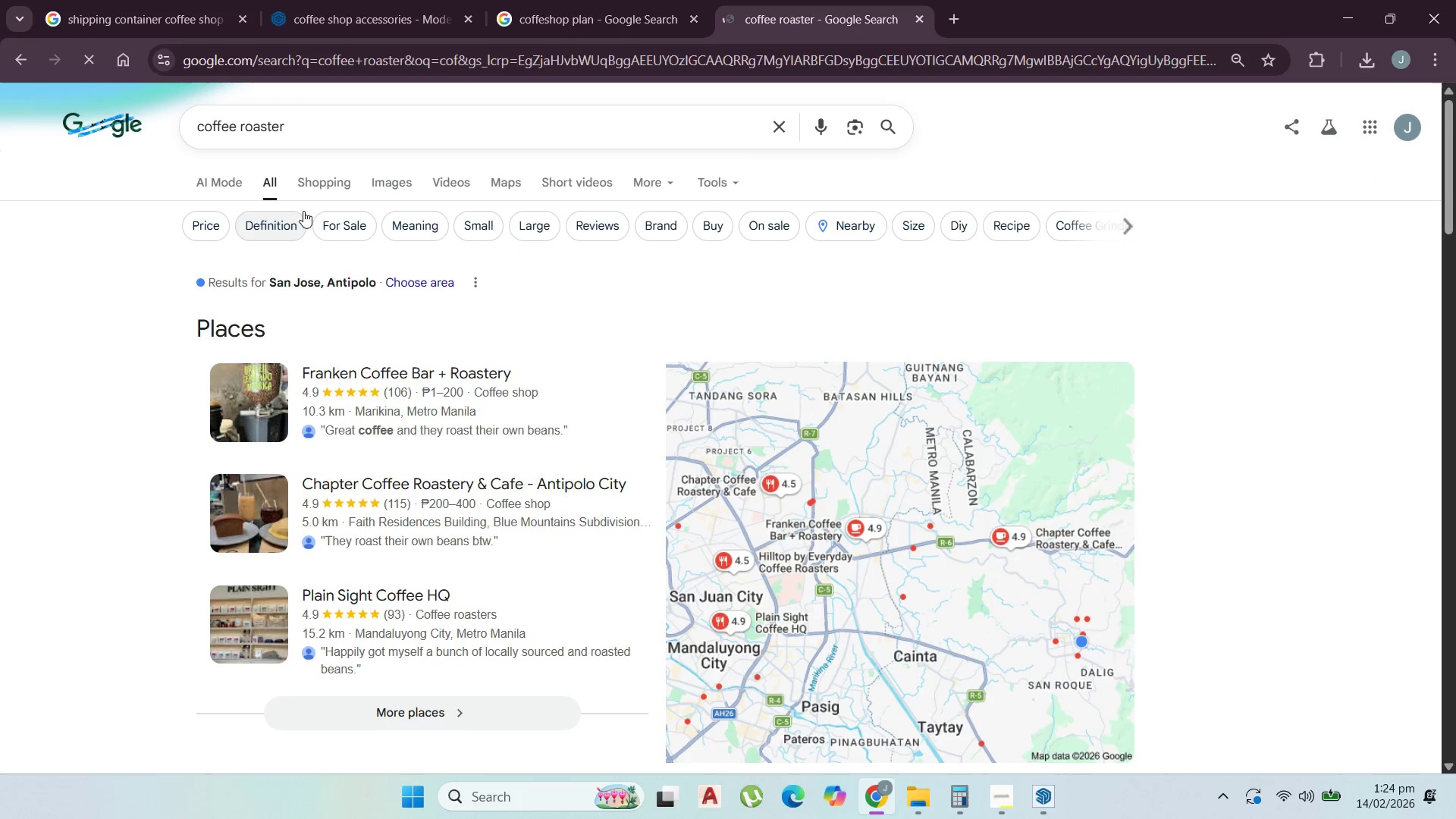 
left_click([378, 187])
 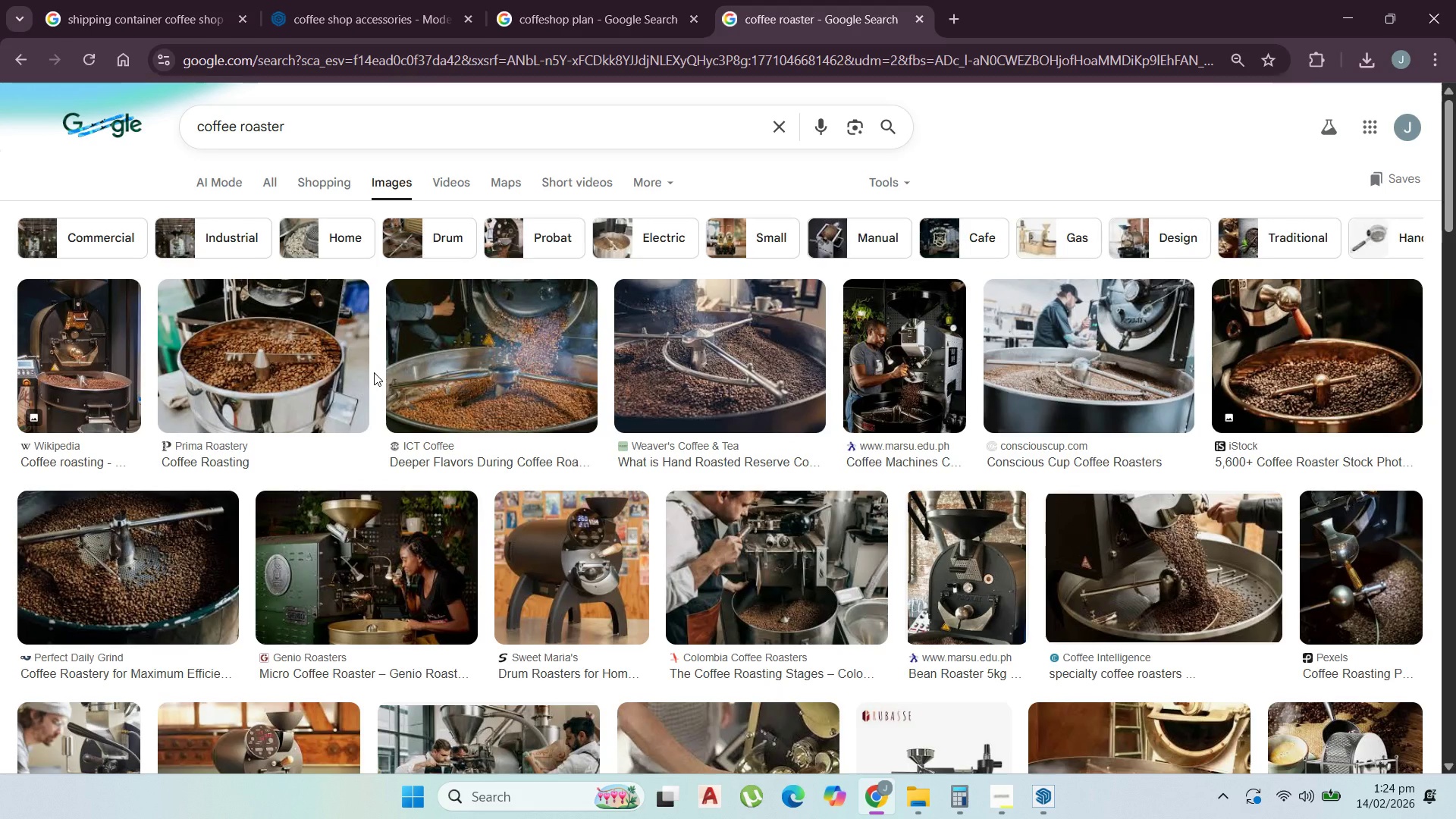 
scroll: coordinate [513, 553], scroll_direction: down, amount: 8.0
 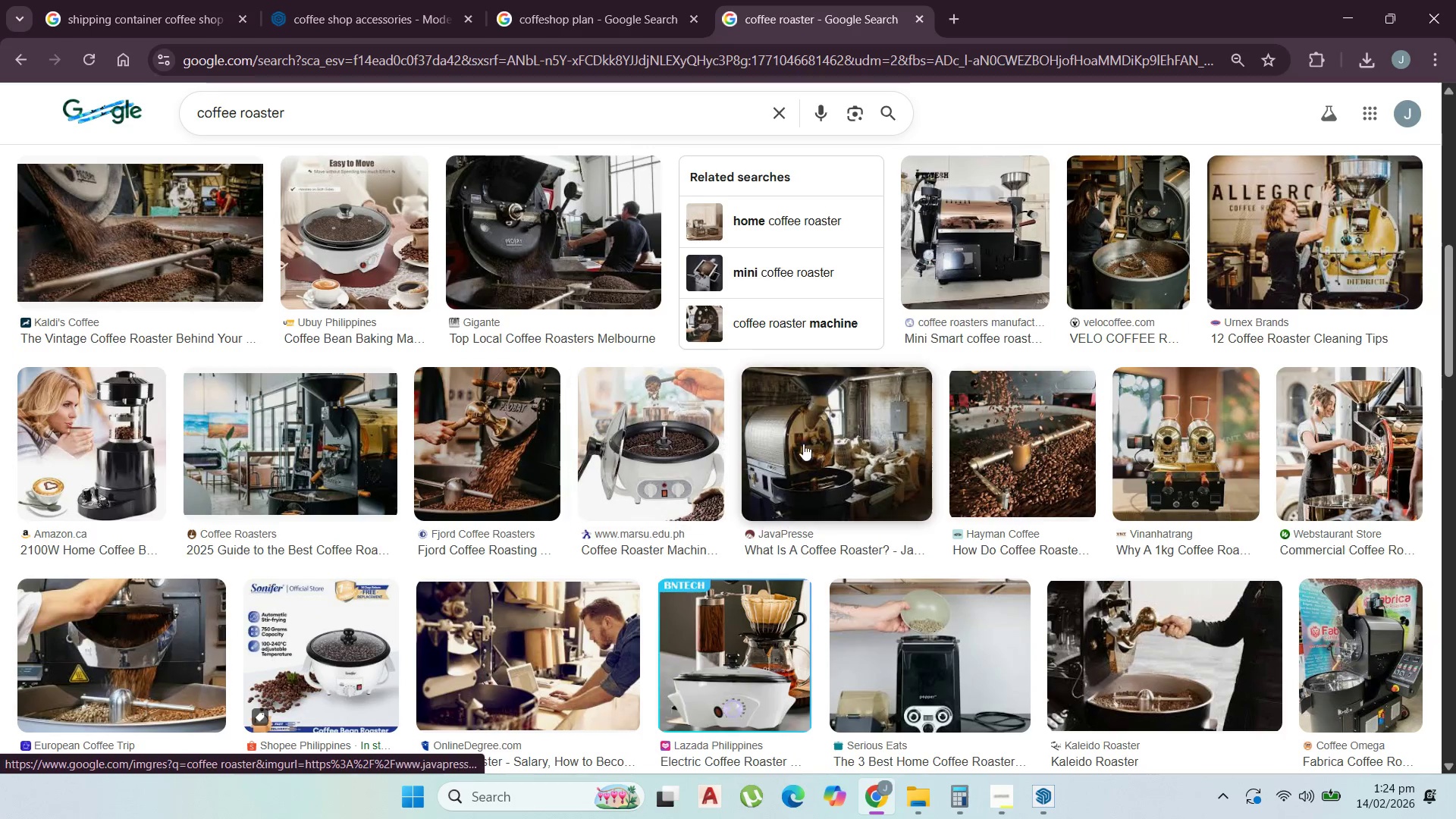 
left_click([812, 438])
 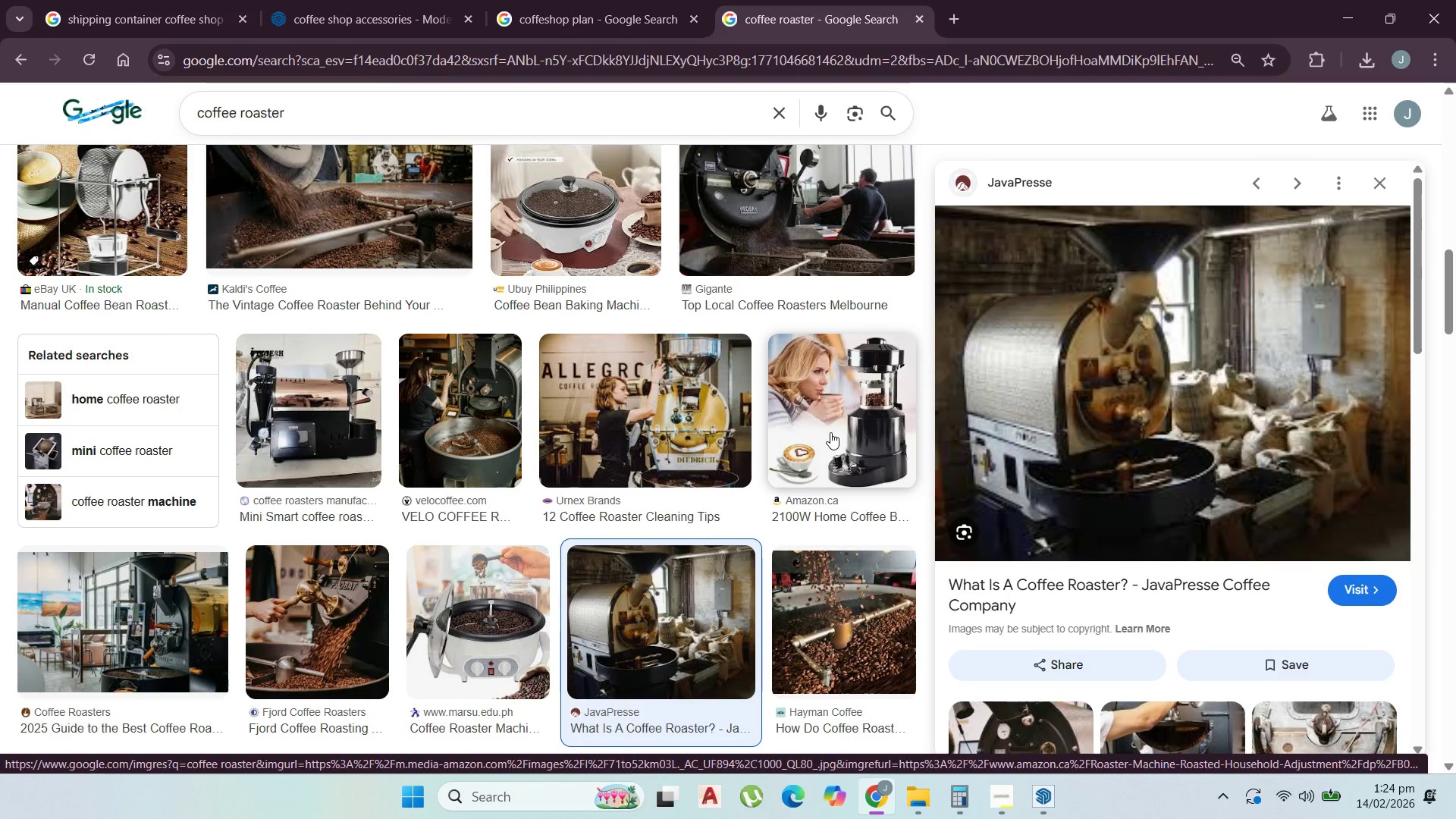 
scroll: coordinate [425, 460], scroll_direction: down, amount: 24.0
 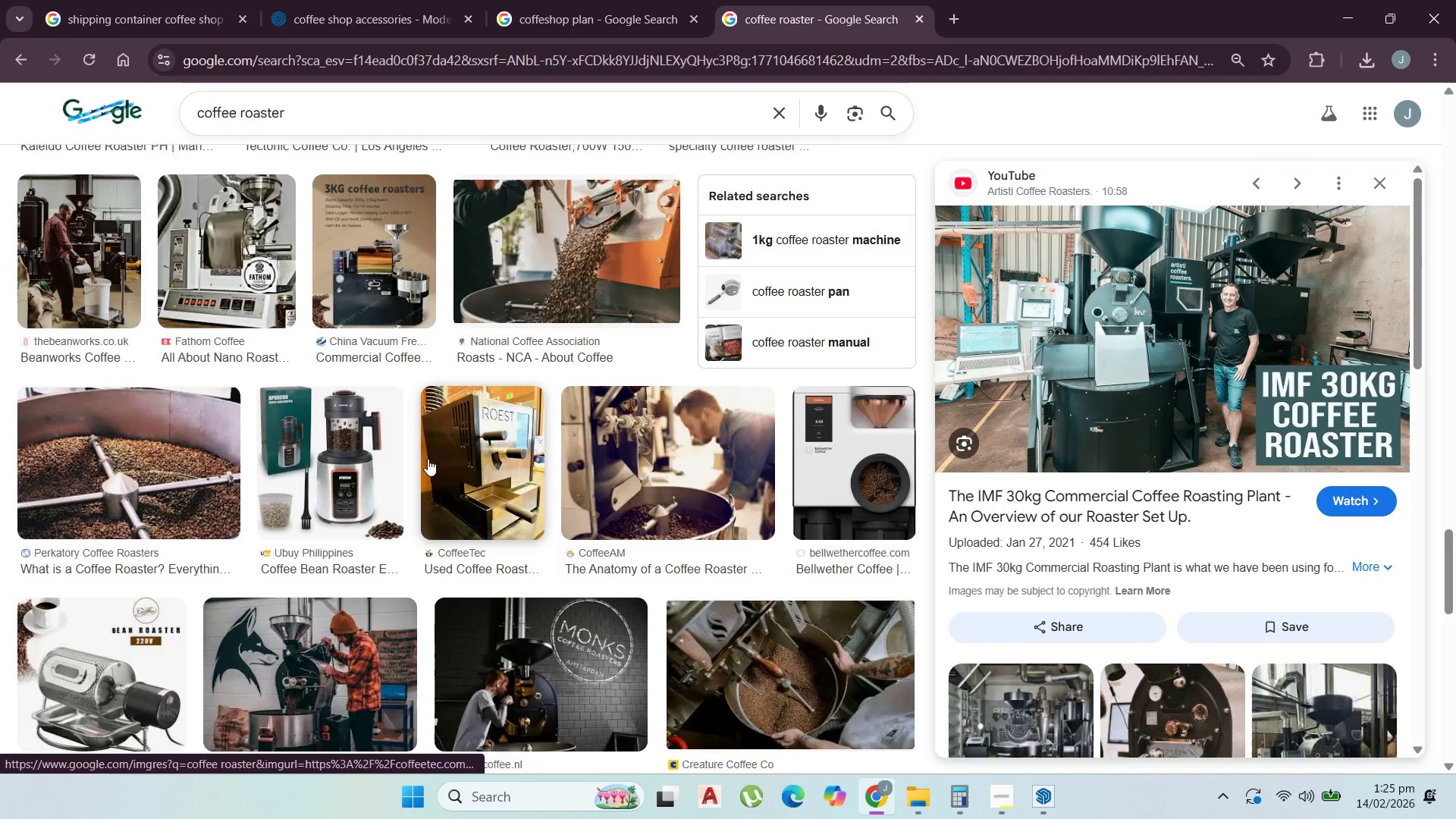 
scroll: coordinate [433, 461], scroll_direction: down, amount: 15.0
 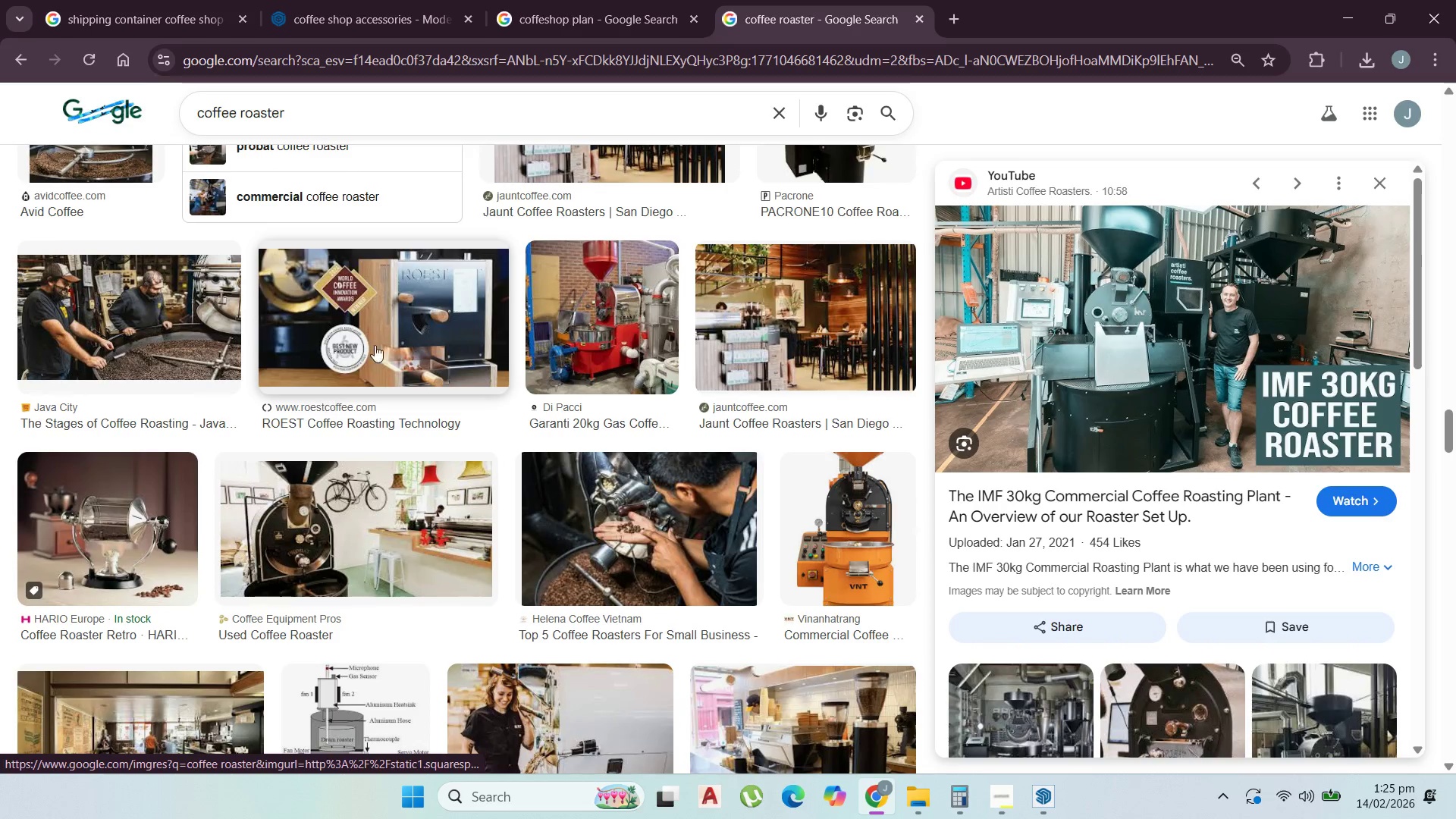 
left_click([338, 108])
 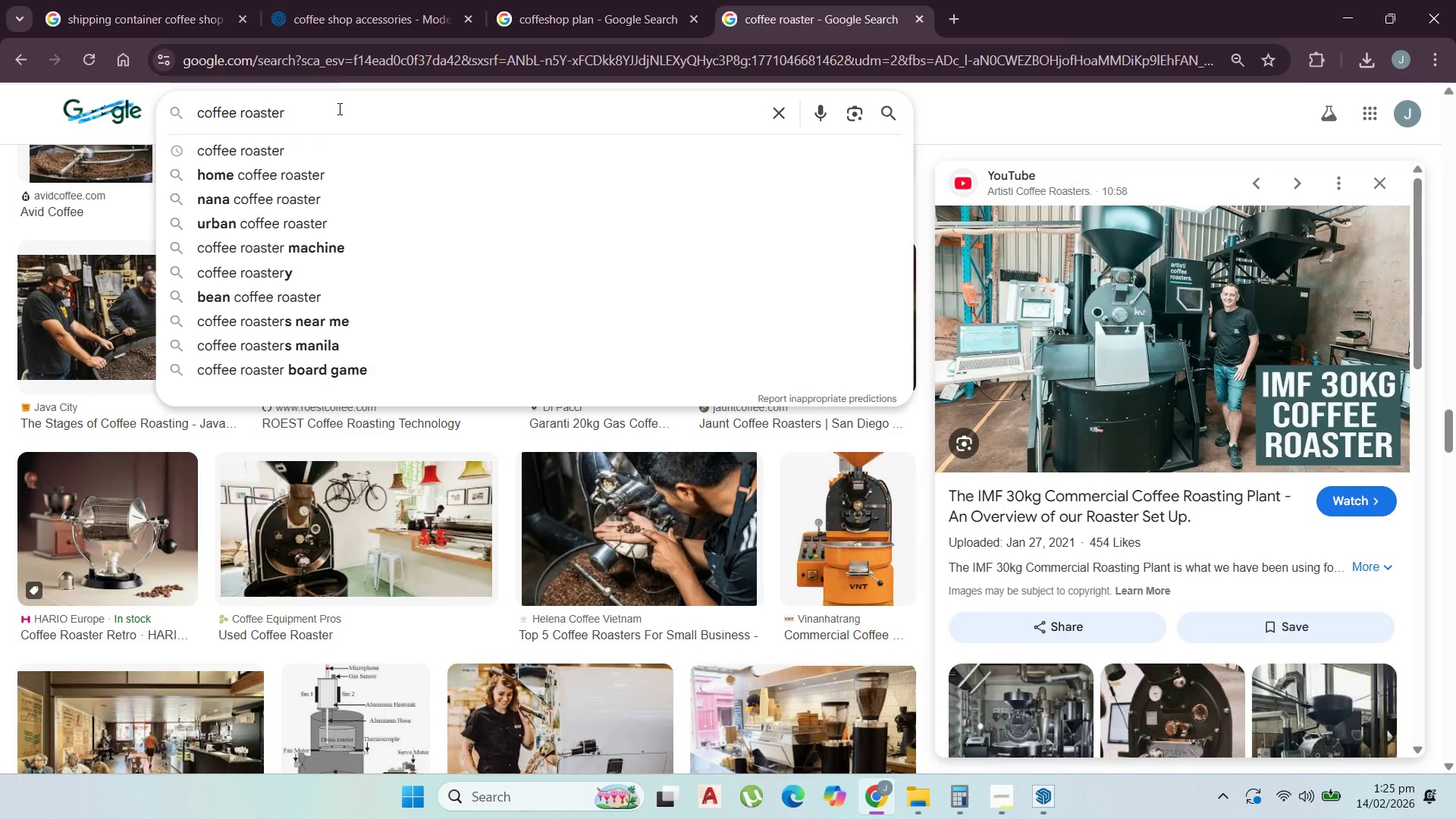 
type( exhaust)
 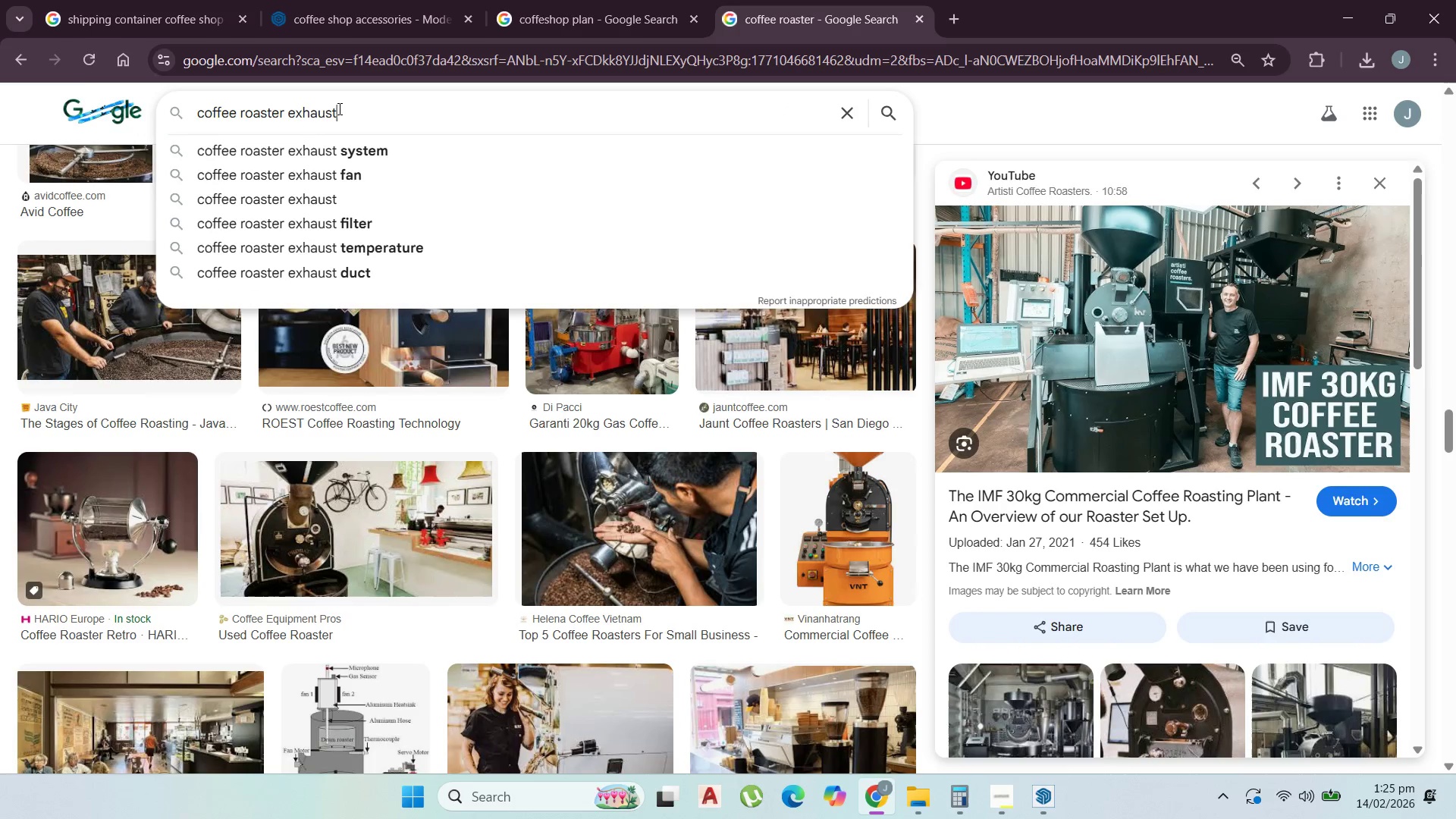 
key(Enter)
 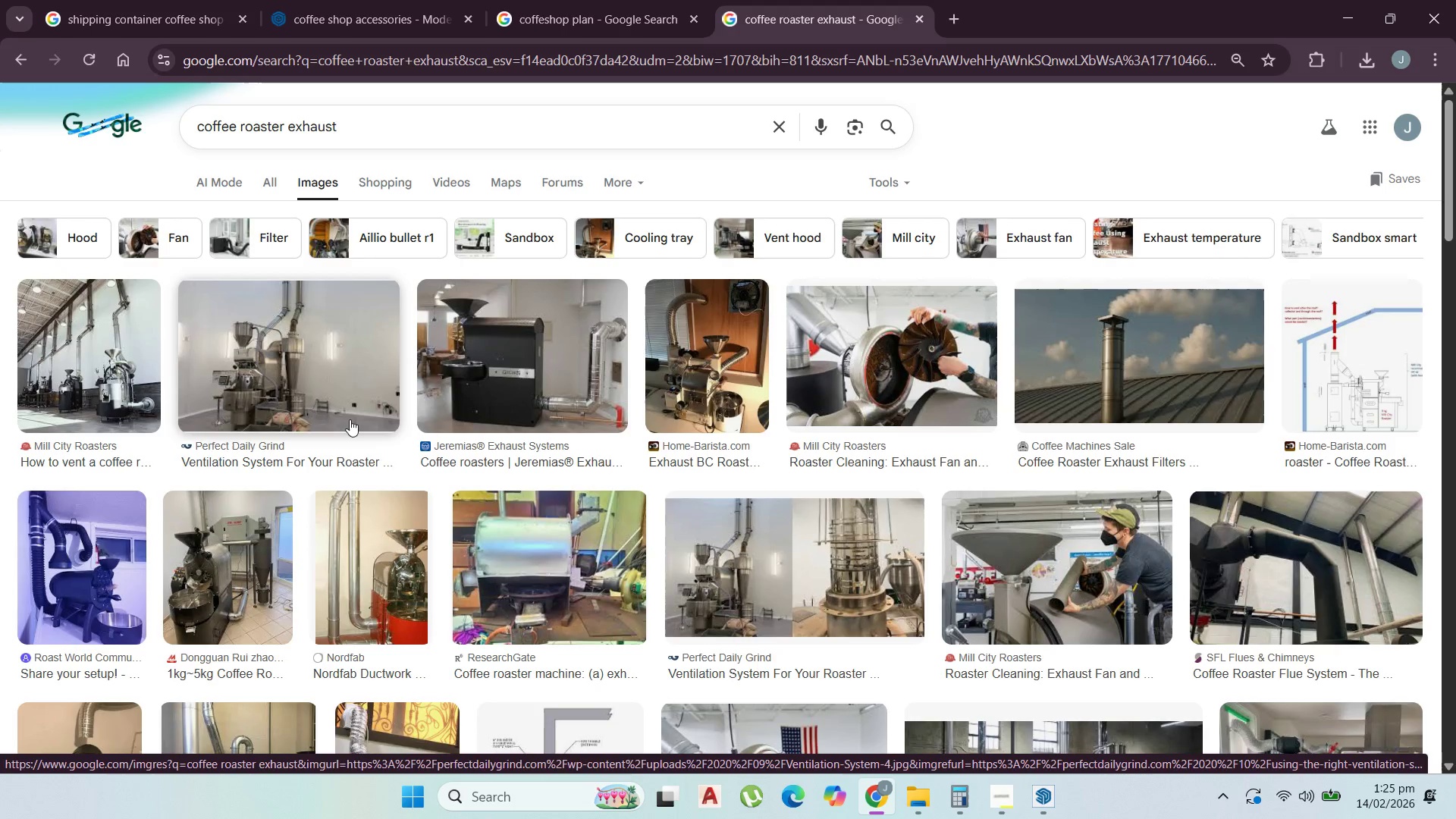 
left_click([139, 390])
 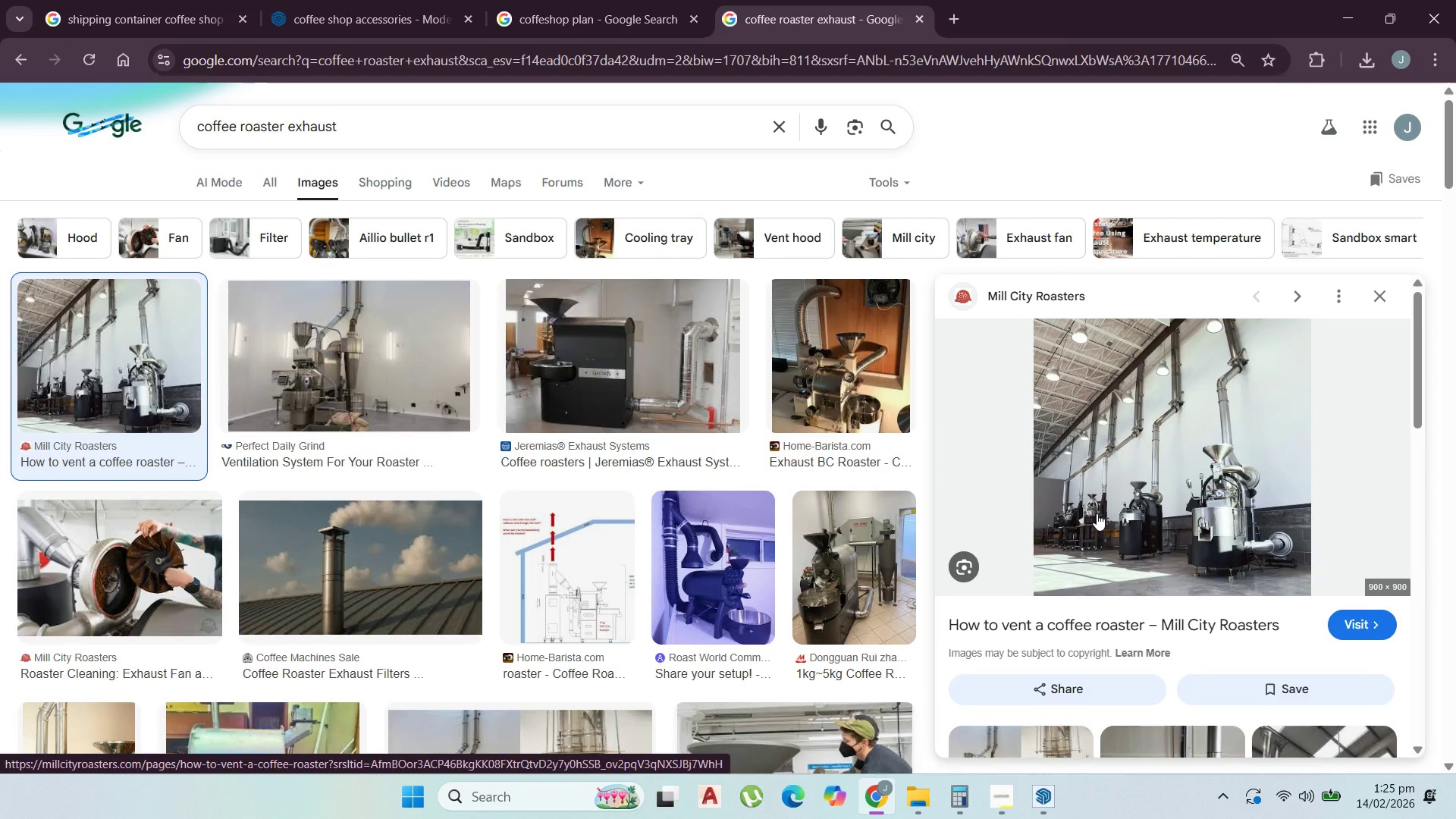 
wait(7.0)
 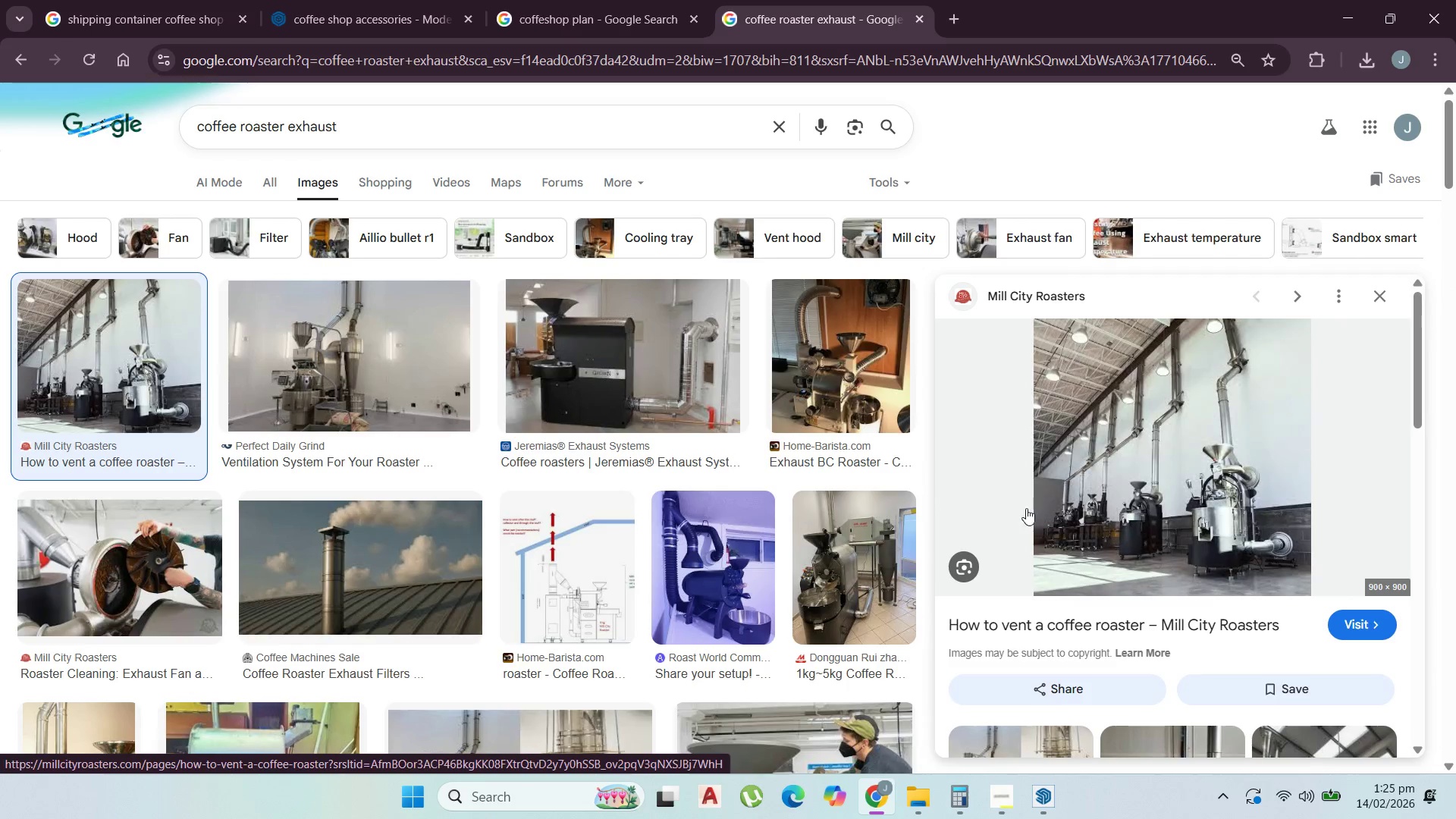 
scroll: coordinate [369, 499], scroll_direction: down, amount: 3.0
 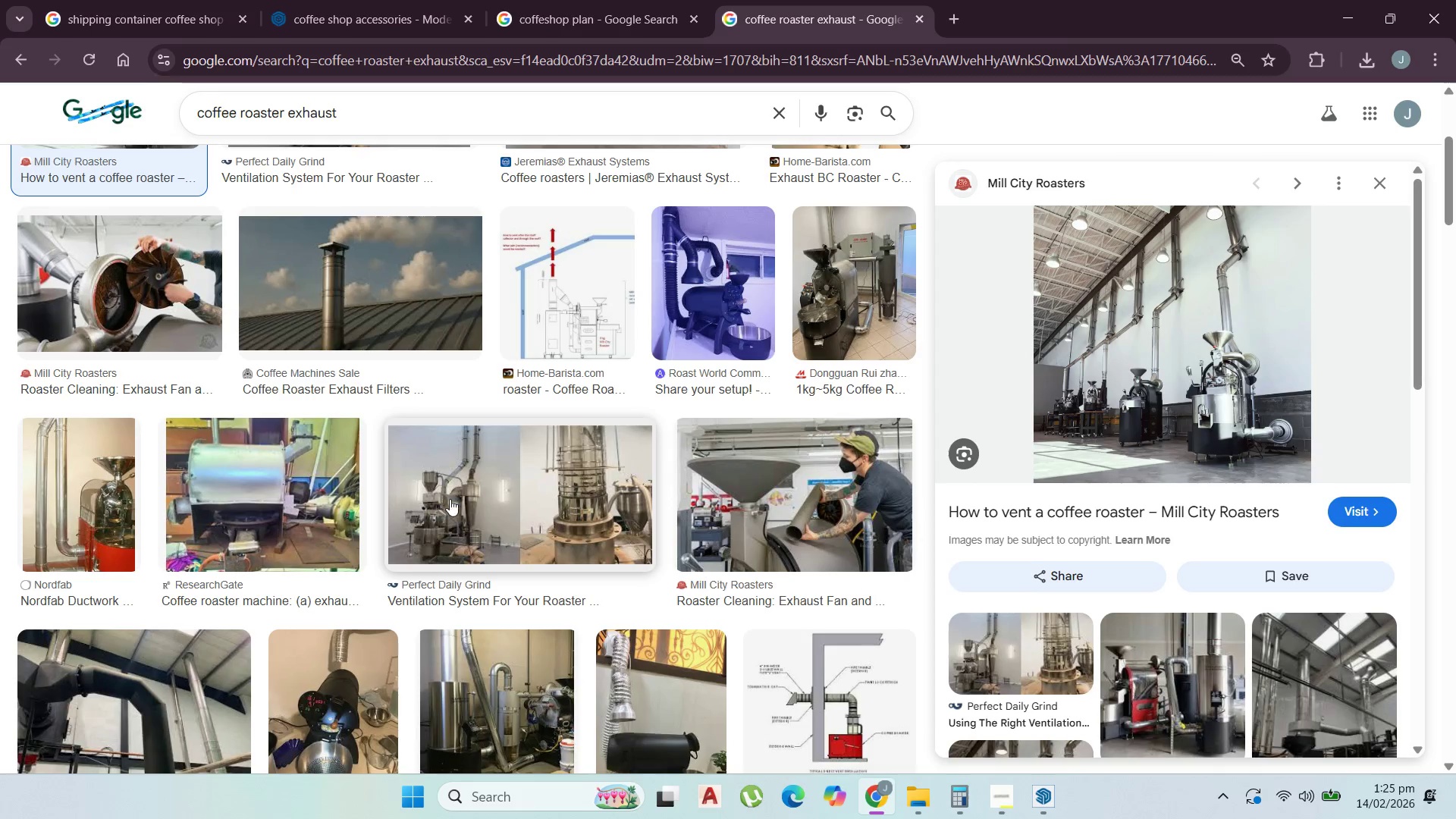 
left_click([450, 499])
 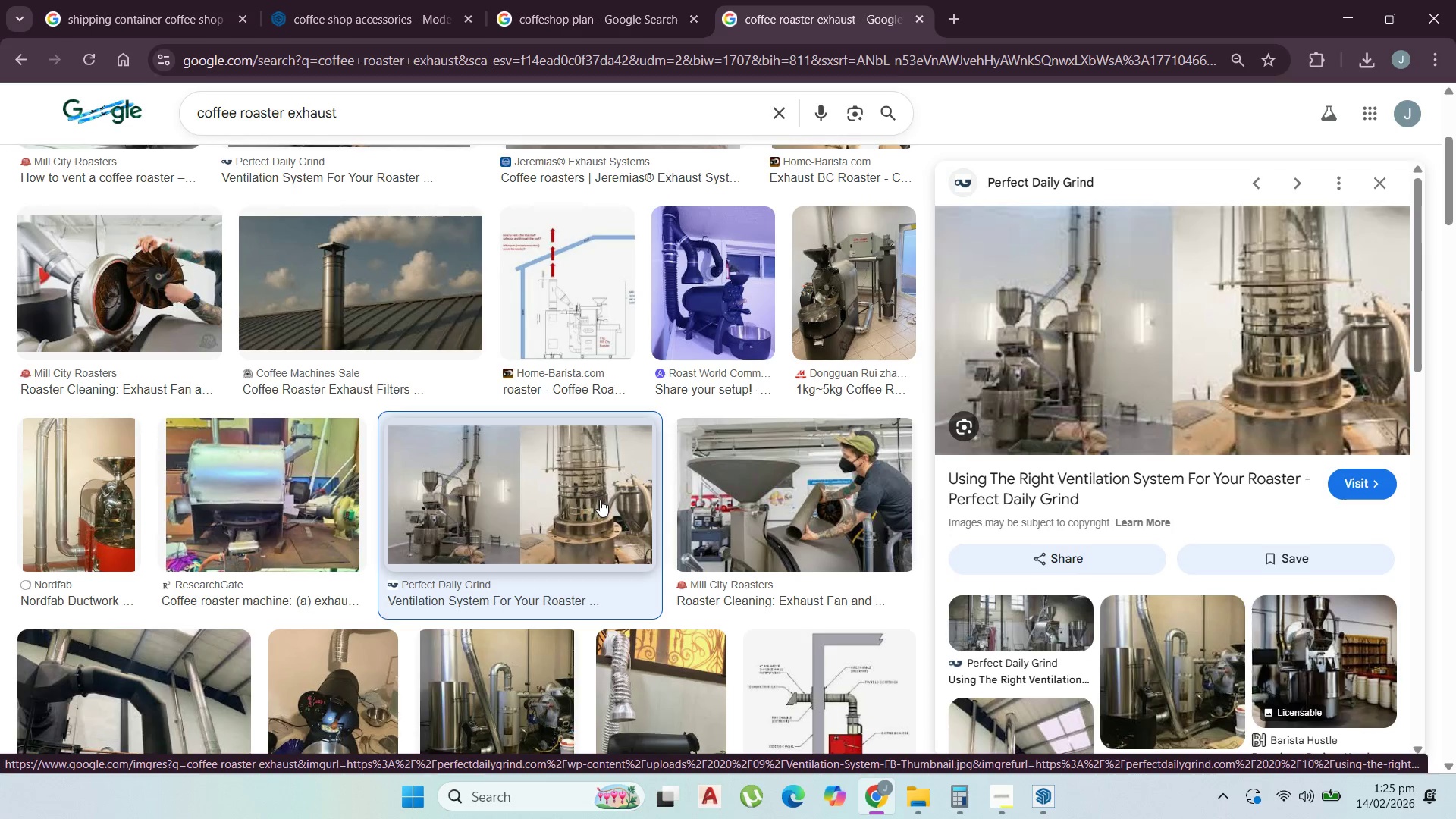 
scroll: coordinate [224, 500], scroll_direction: down, amount: 6.0
 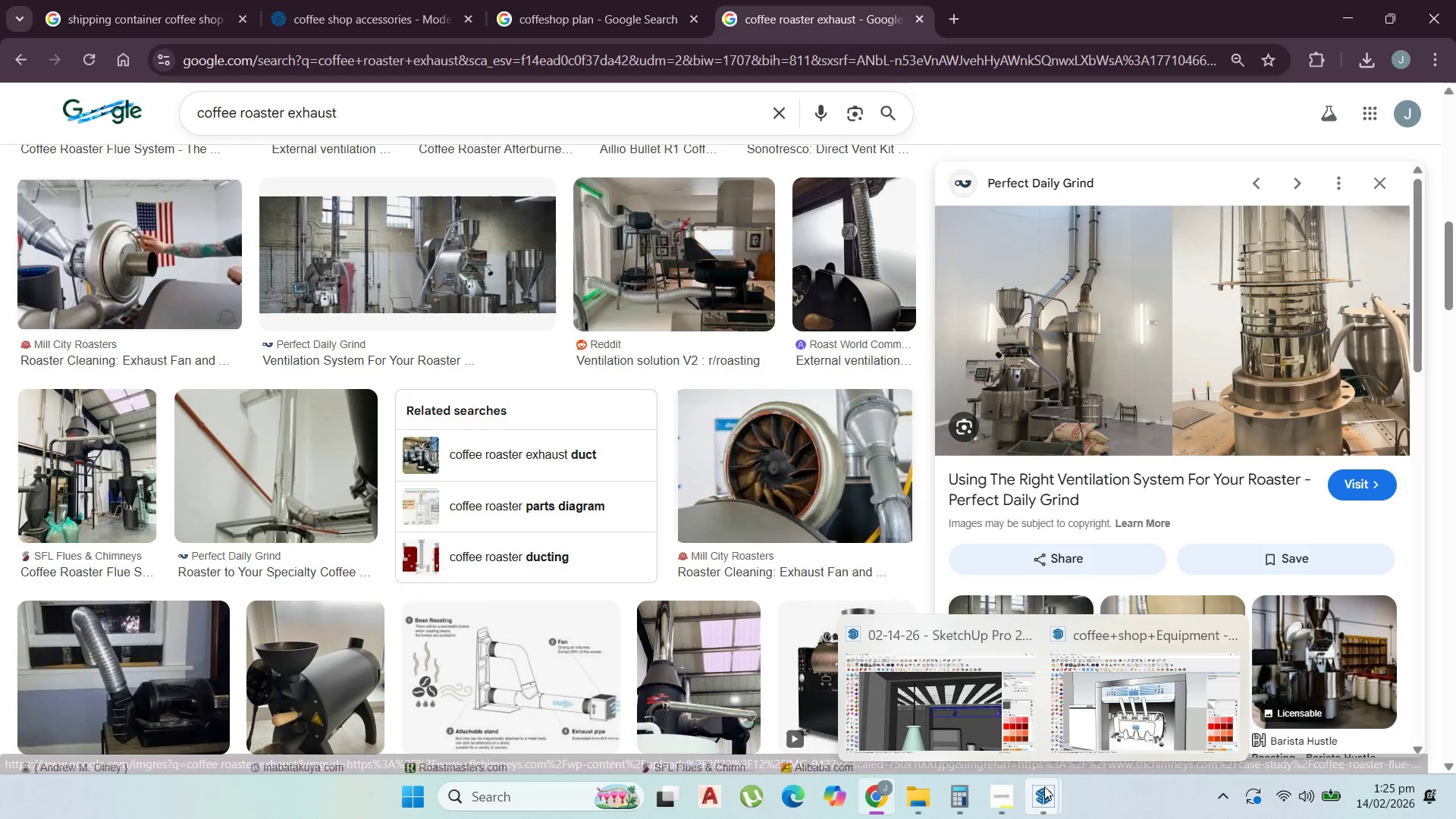 
left_click([1011, 786])